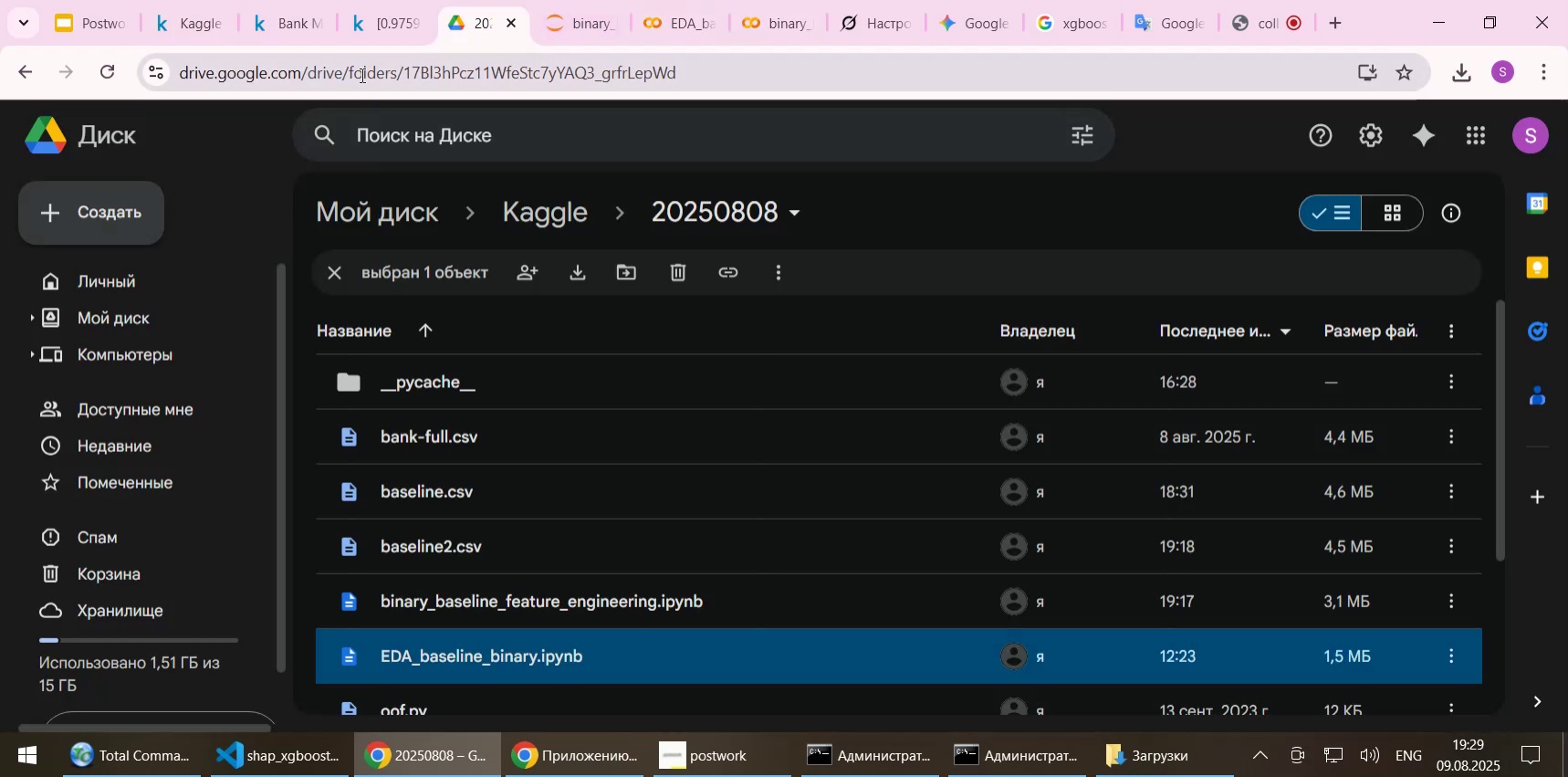 
left_click([162, 22])
 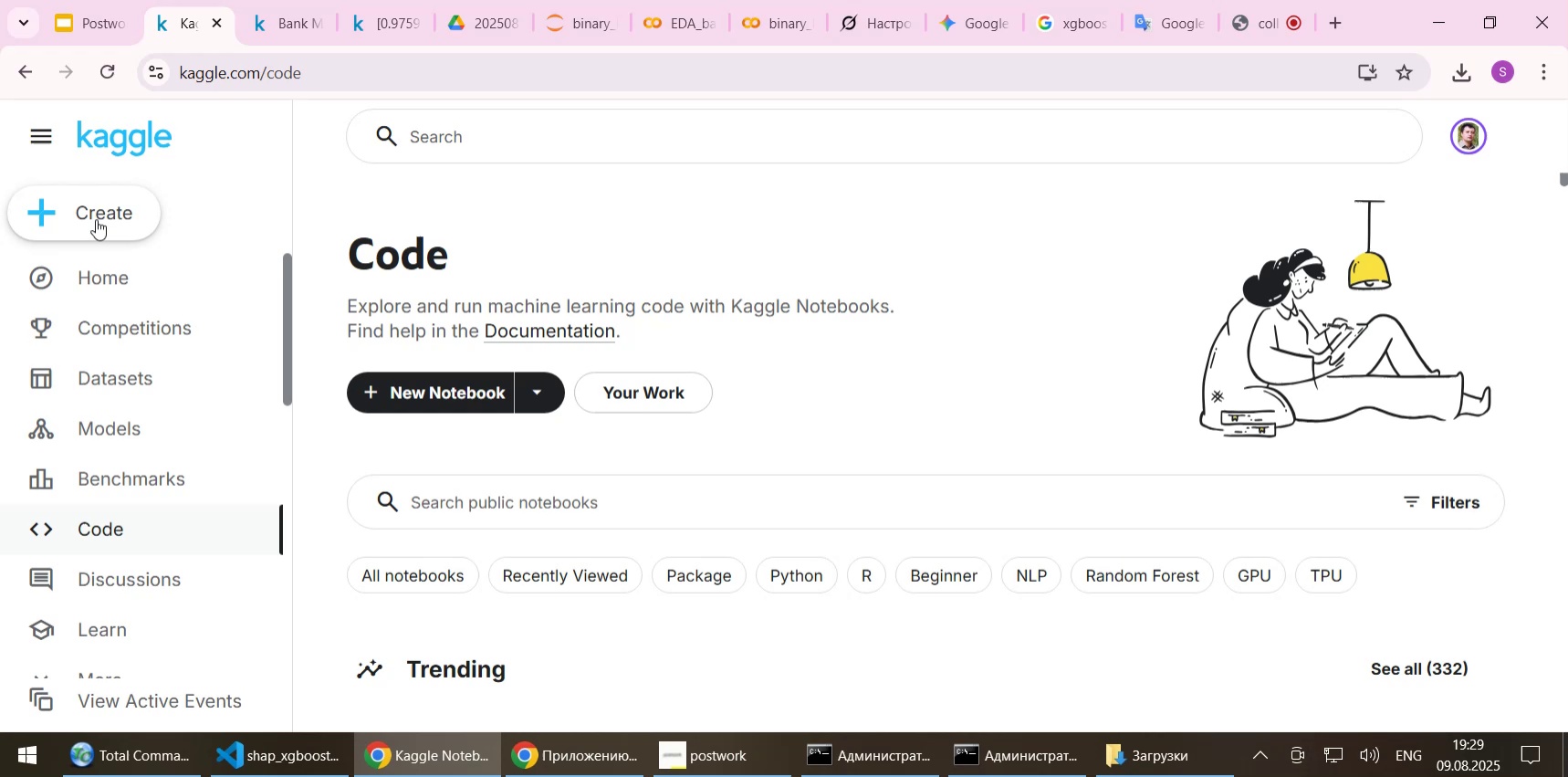 
scroll: coordinate [852, 386], scroll_direction: down, amount: 3.0
 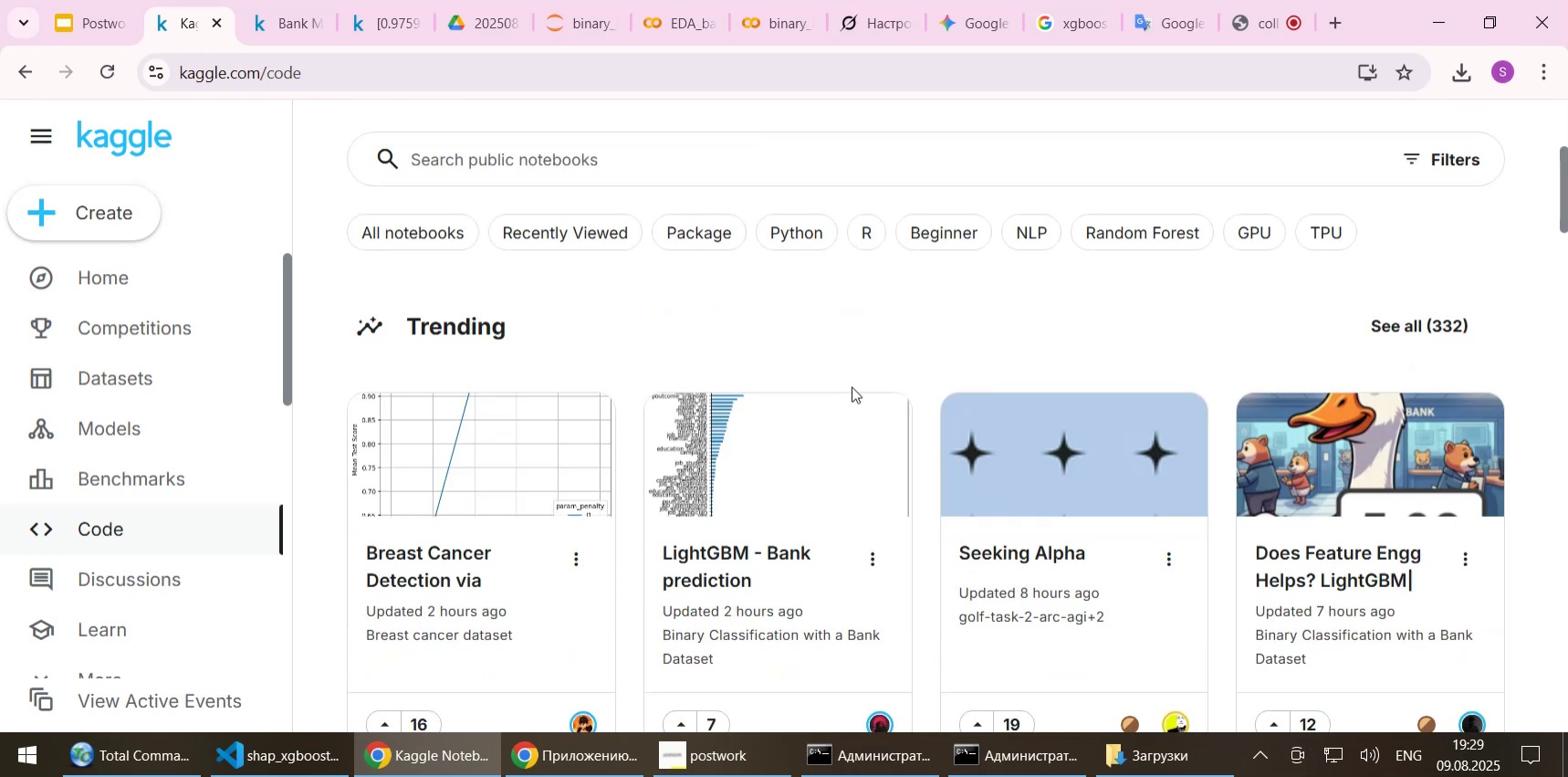 
scroll: coordinate [852, 386], scroll_direction: up, amount: 5.0
 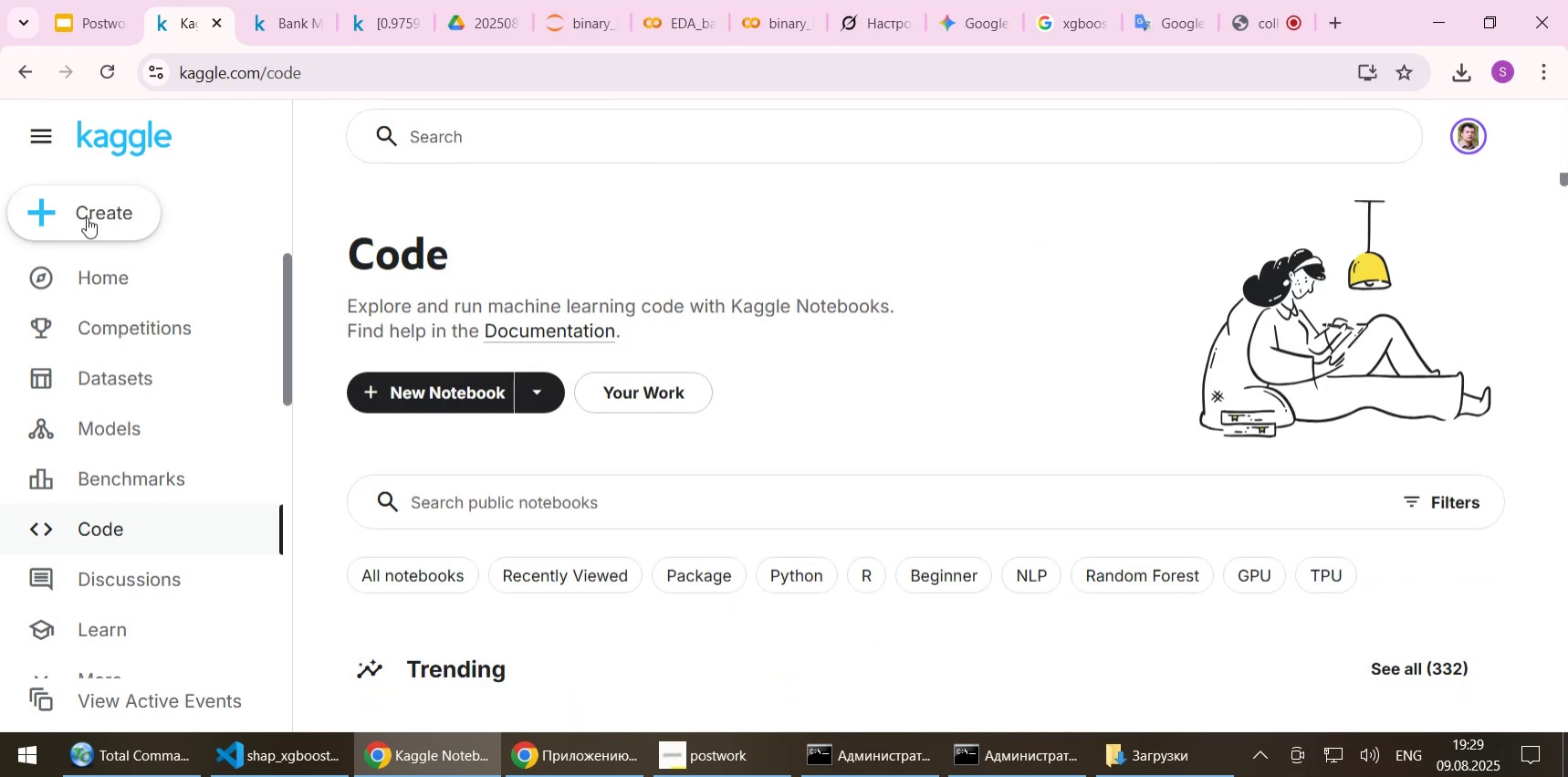 
left_click([87, 217])
 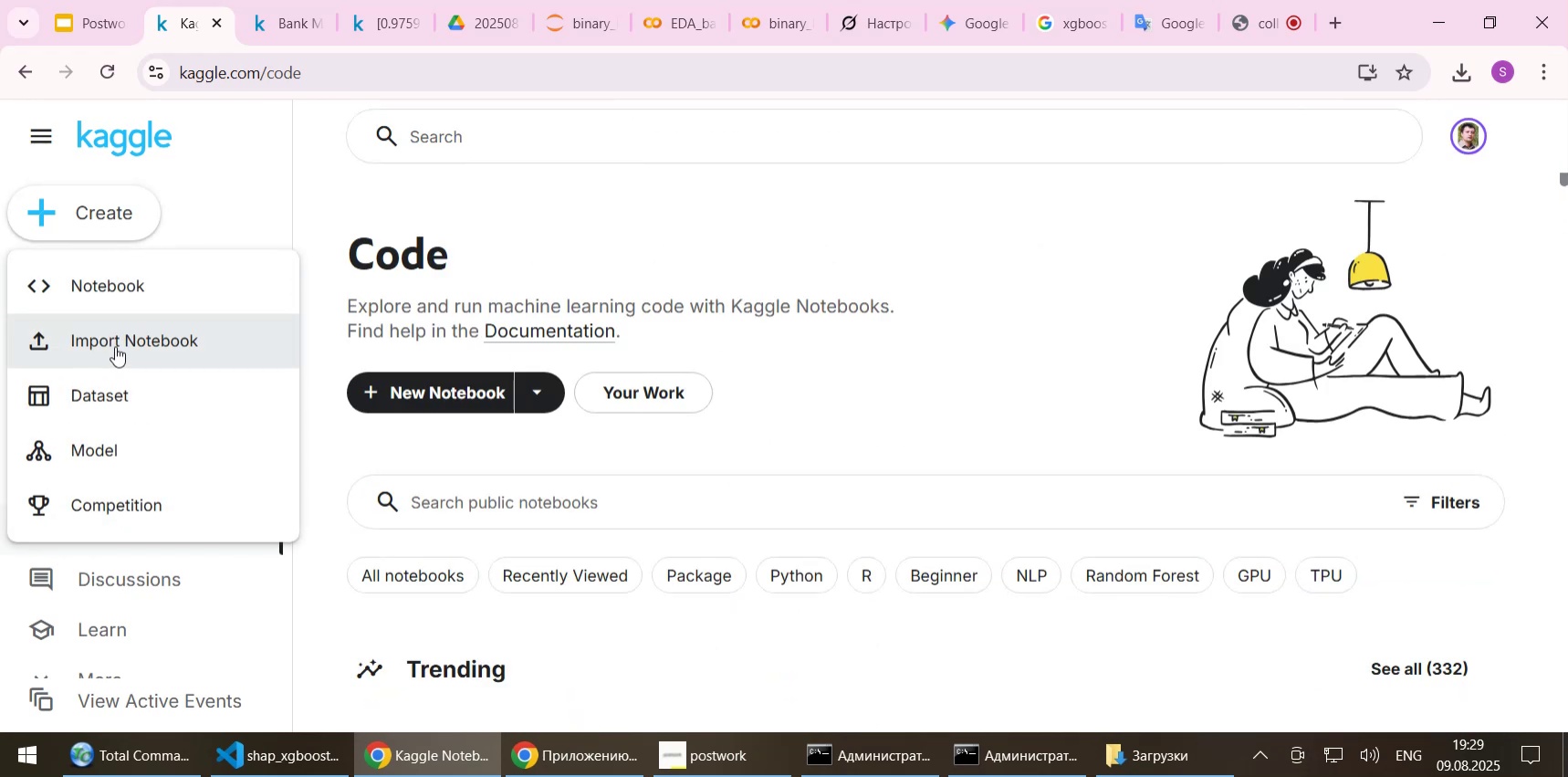 
left_click([115, 346])
 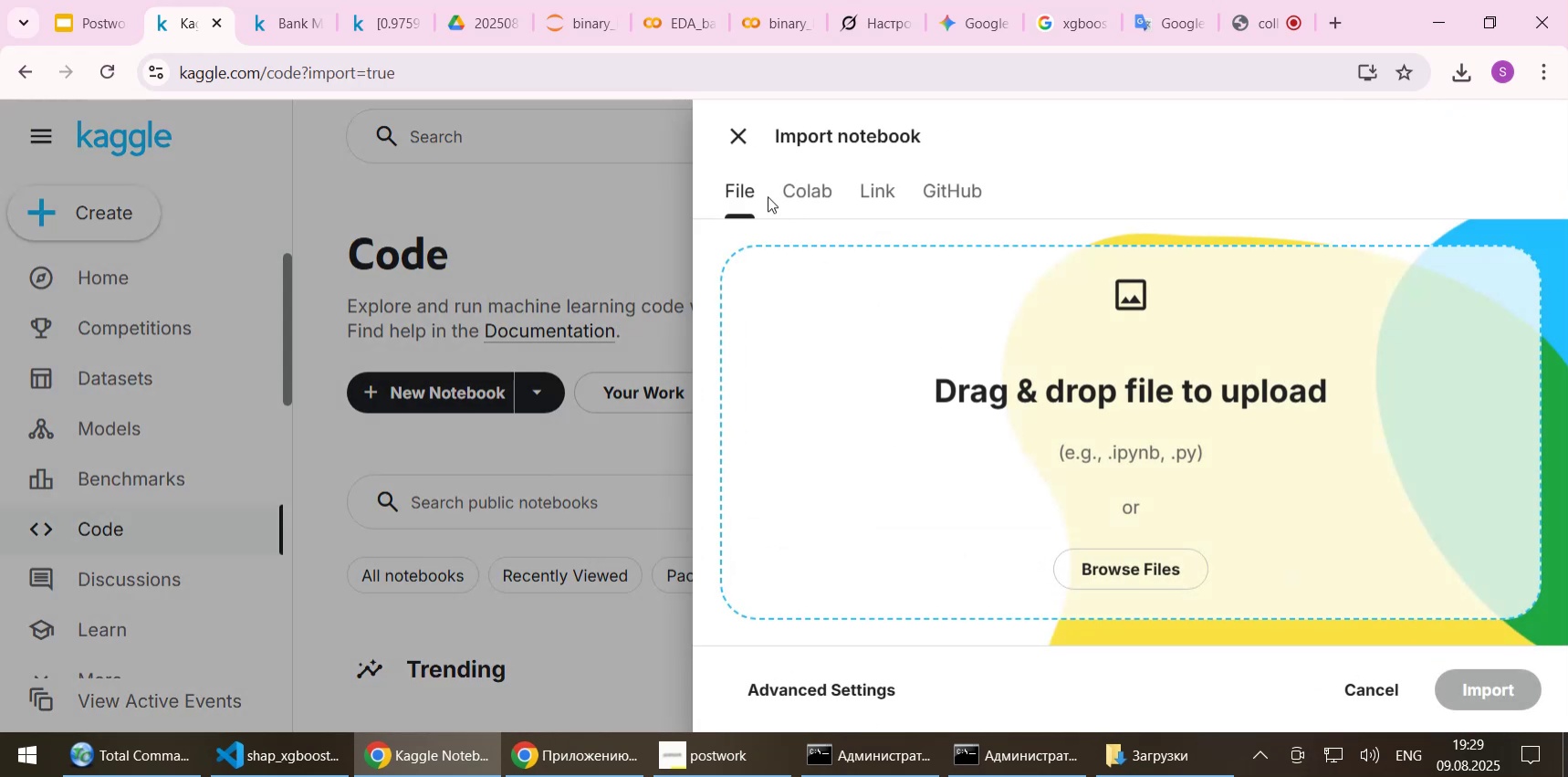 
double_click([789, 194])
 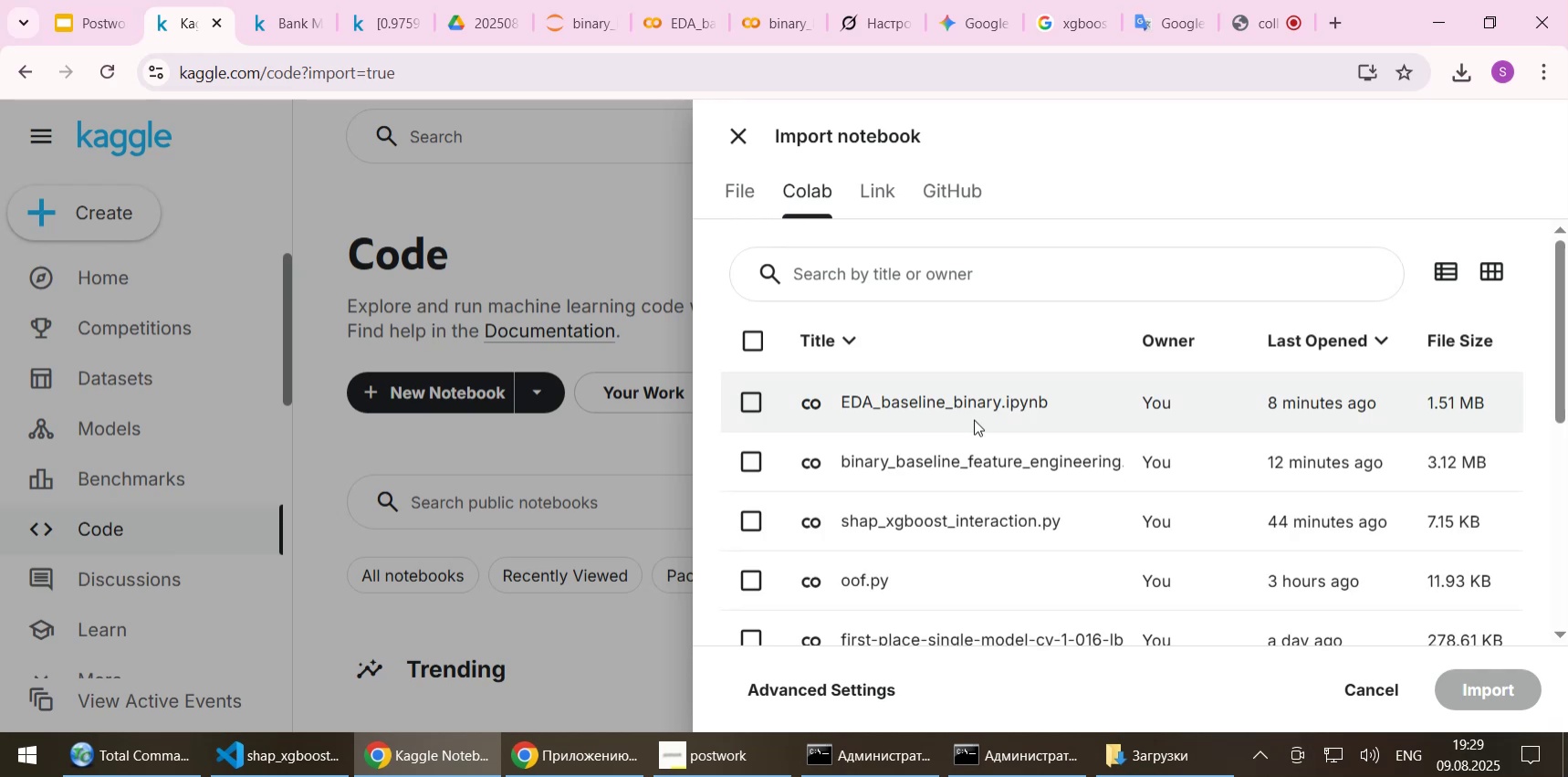 
scroll: coordinate [974, 419], scroll_direction: down, amount: 4.0
 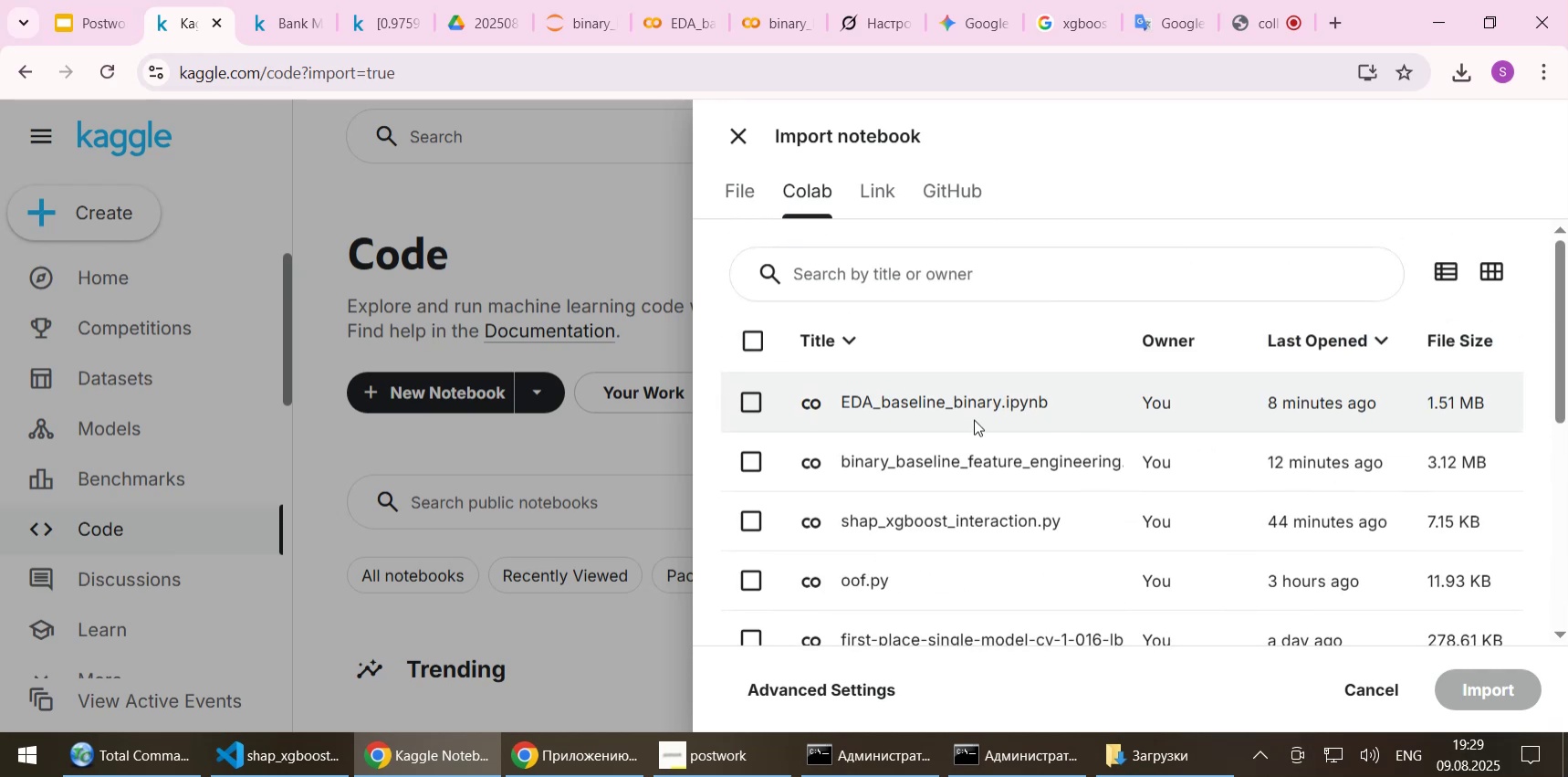 
left_click([988, 412])
 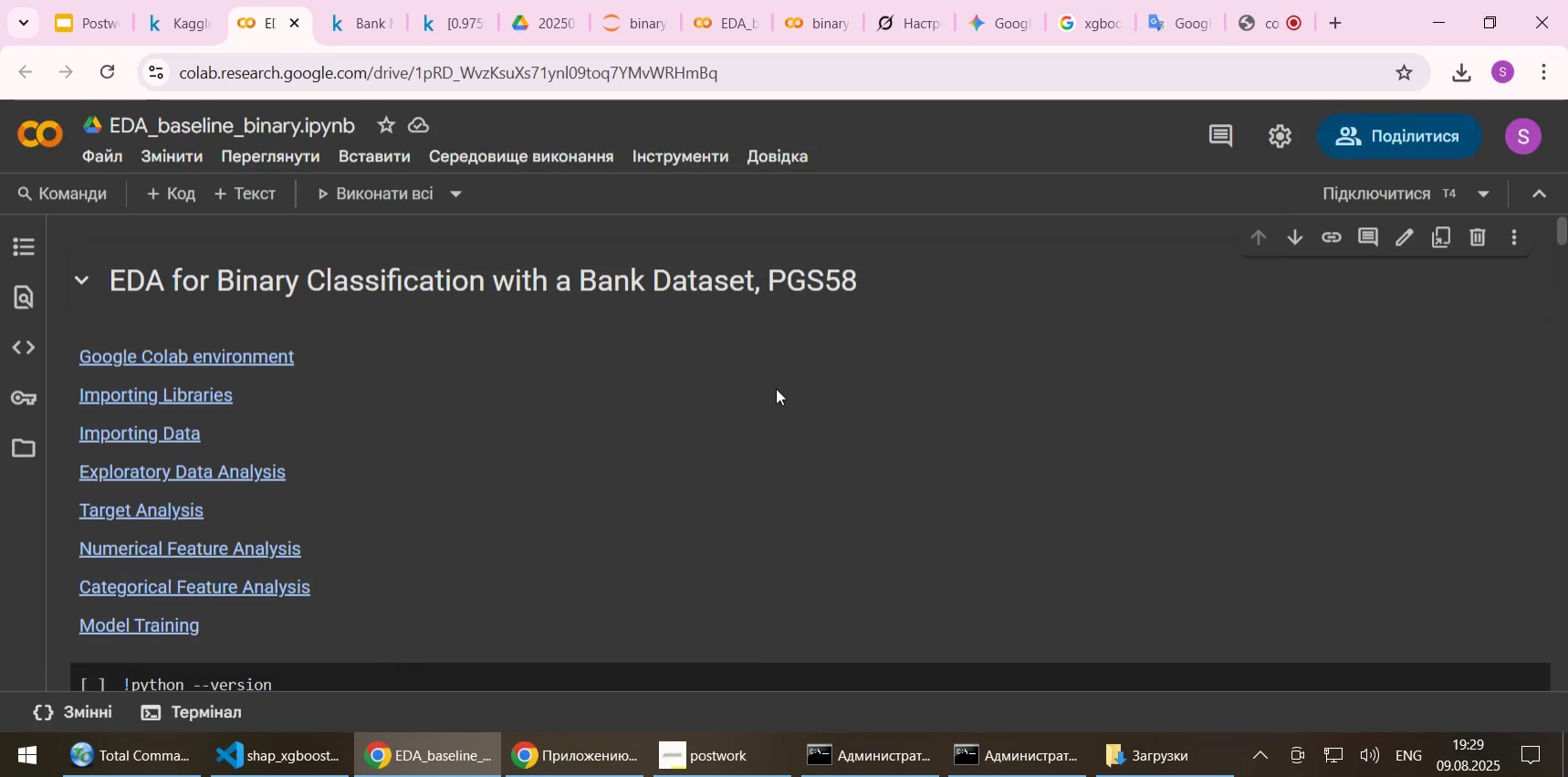 
wait(16.09)
 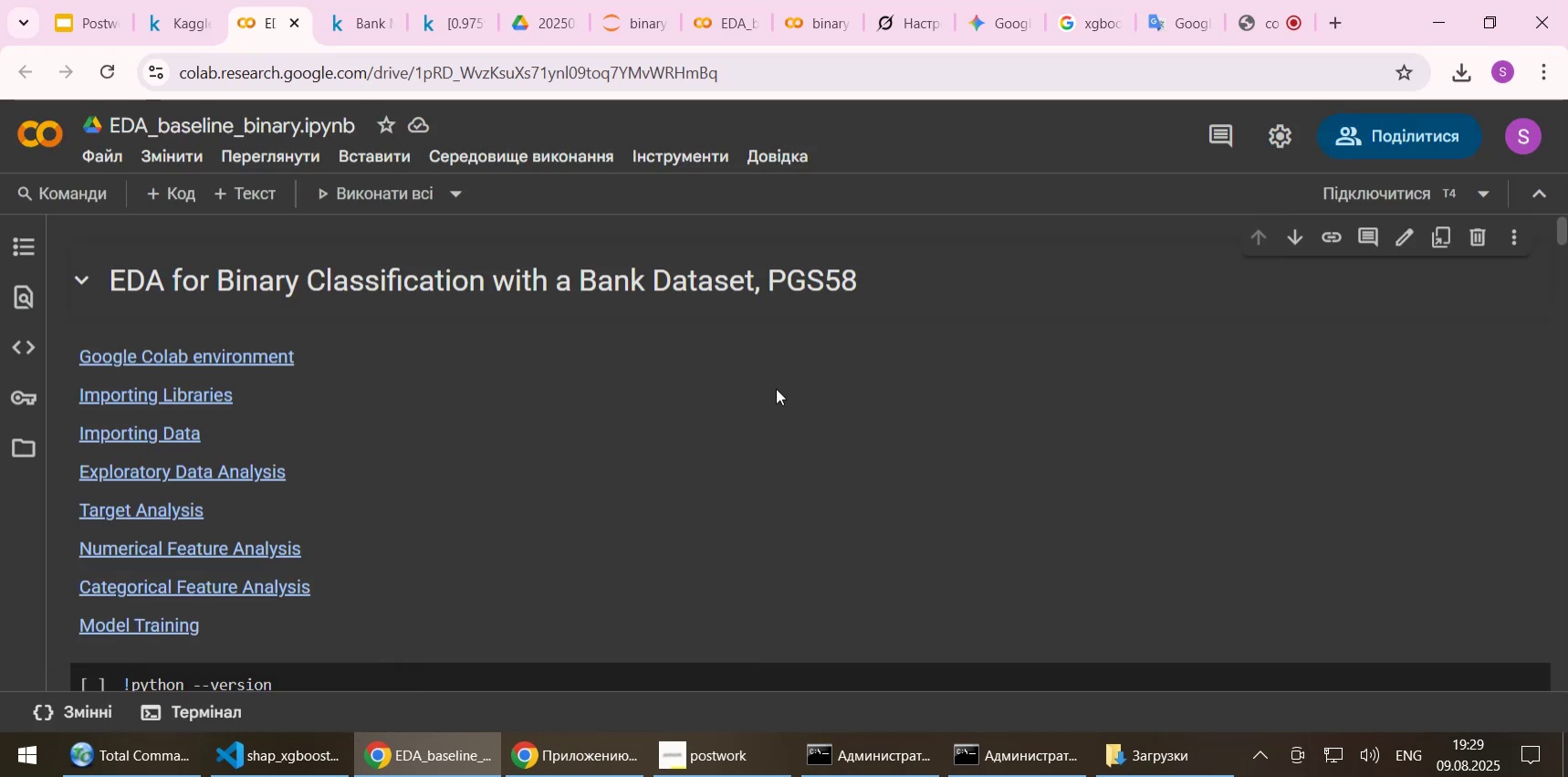 
left_click([1357, 194])
 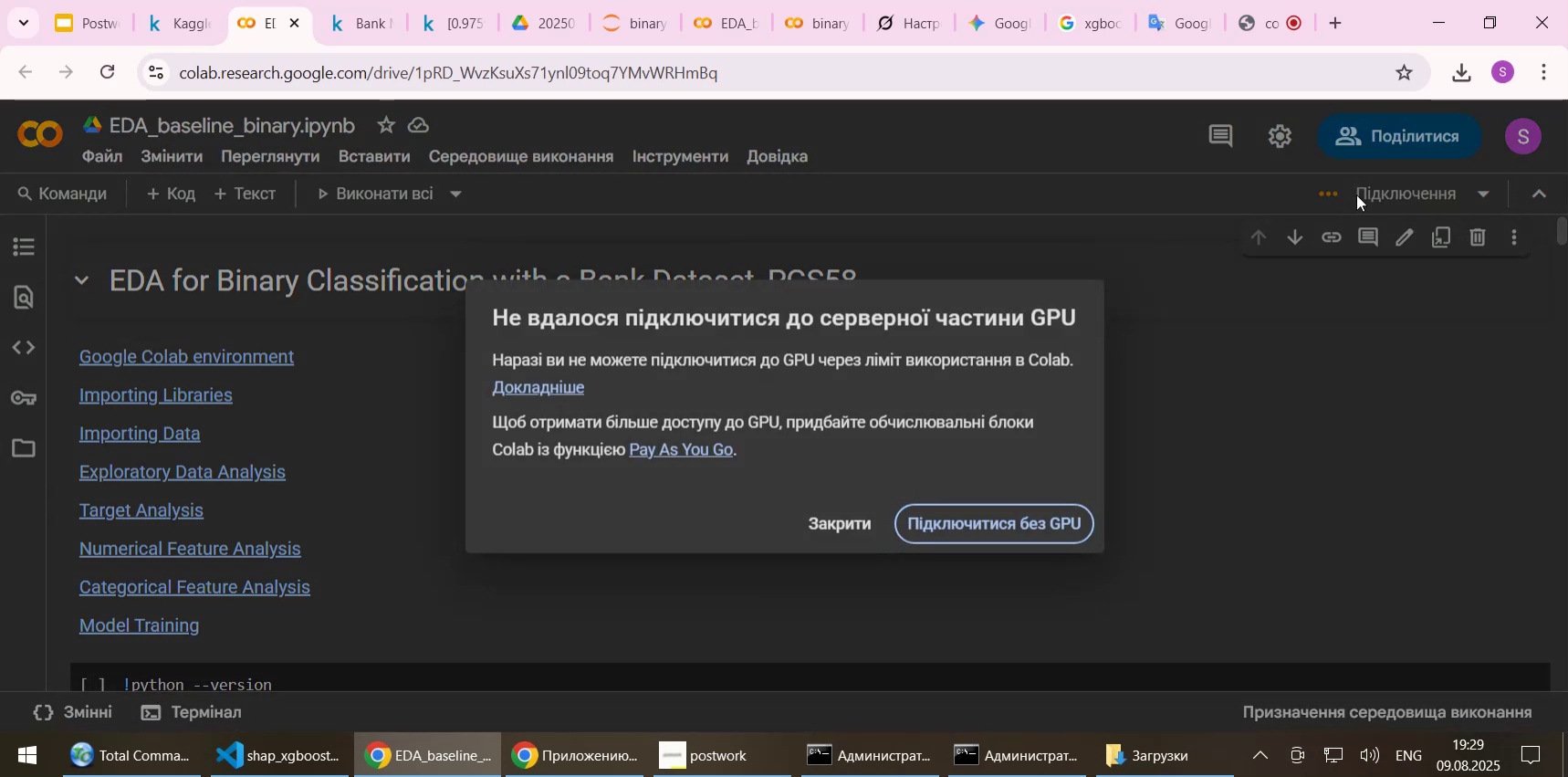 
left_click([834, 530])
 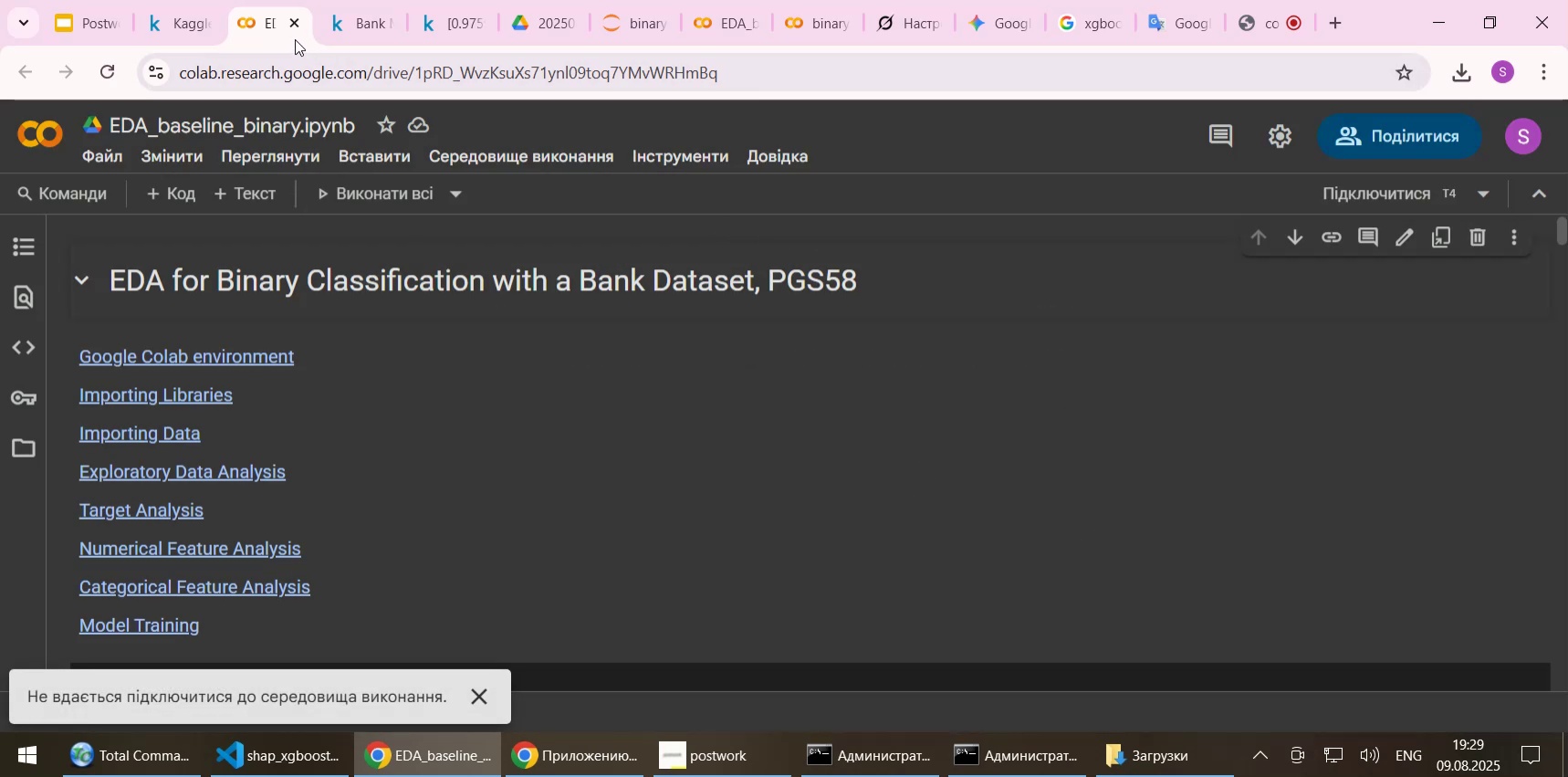 
left_click([298, 29])
 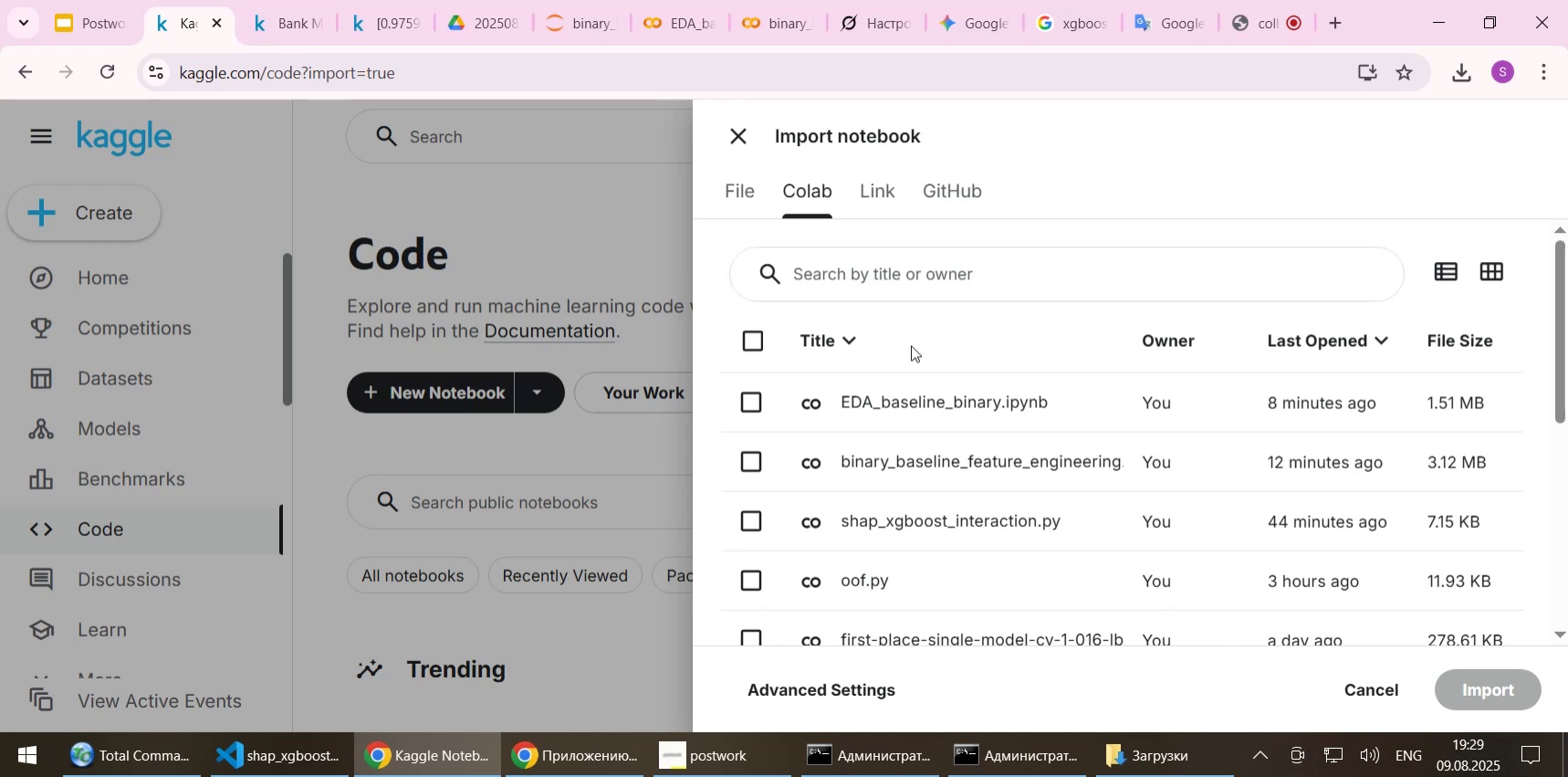 
left_click([747, 401])
 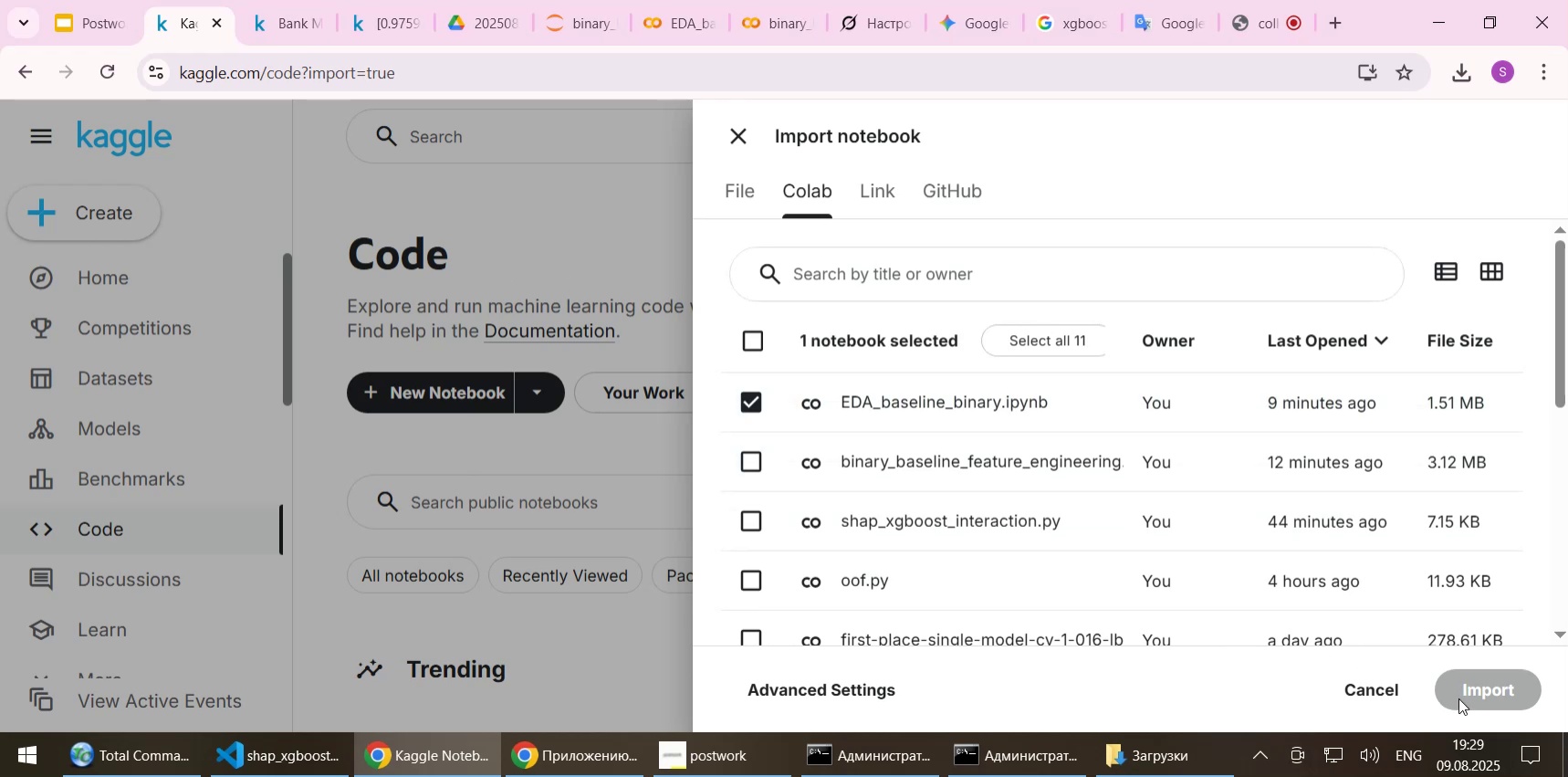 
left_click([1458, 698])
 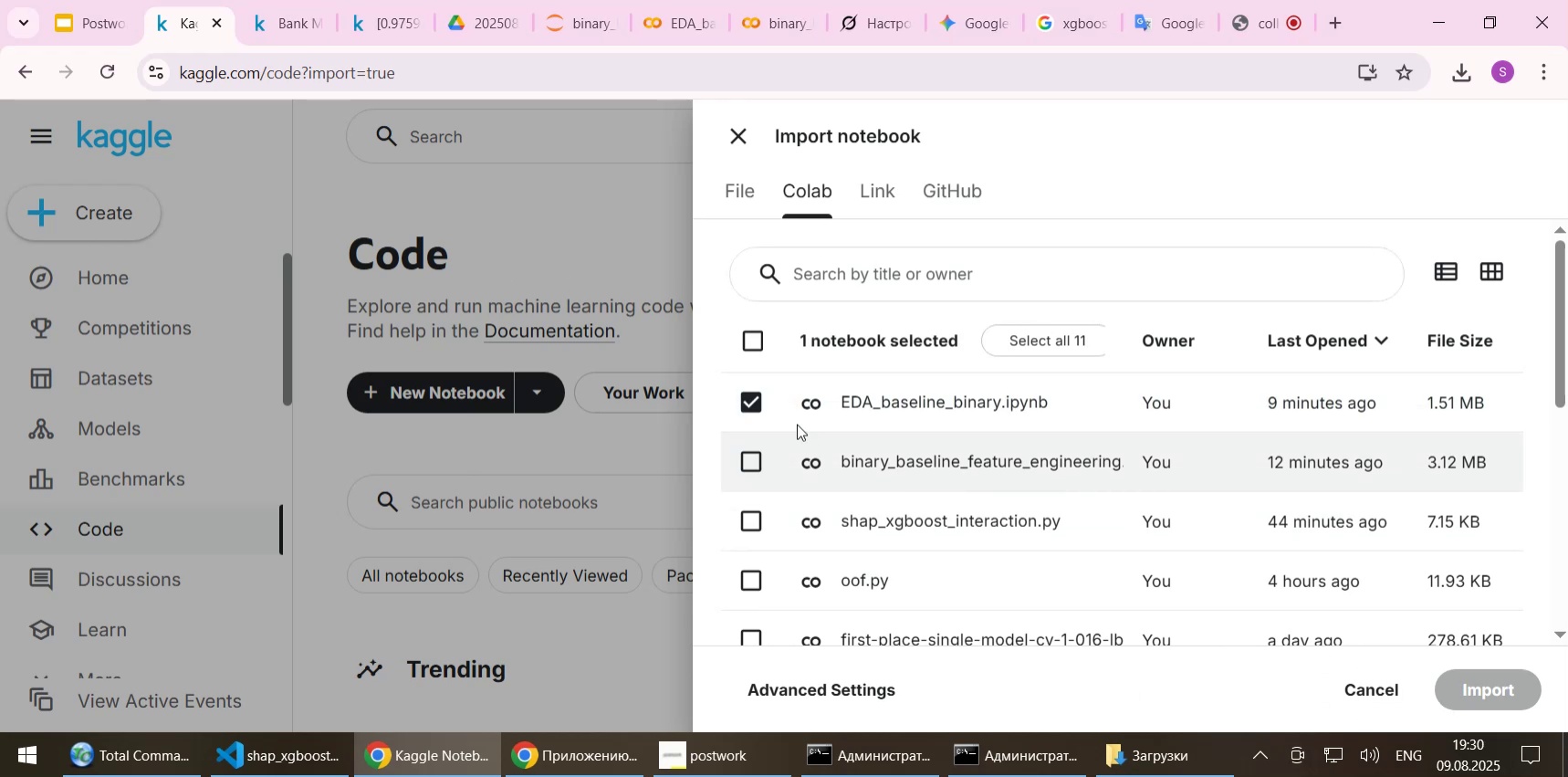 
left_click([734, 404])
 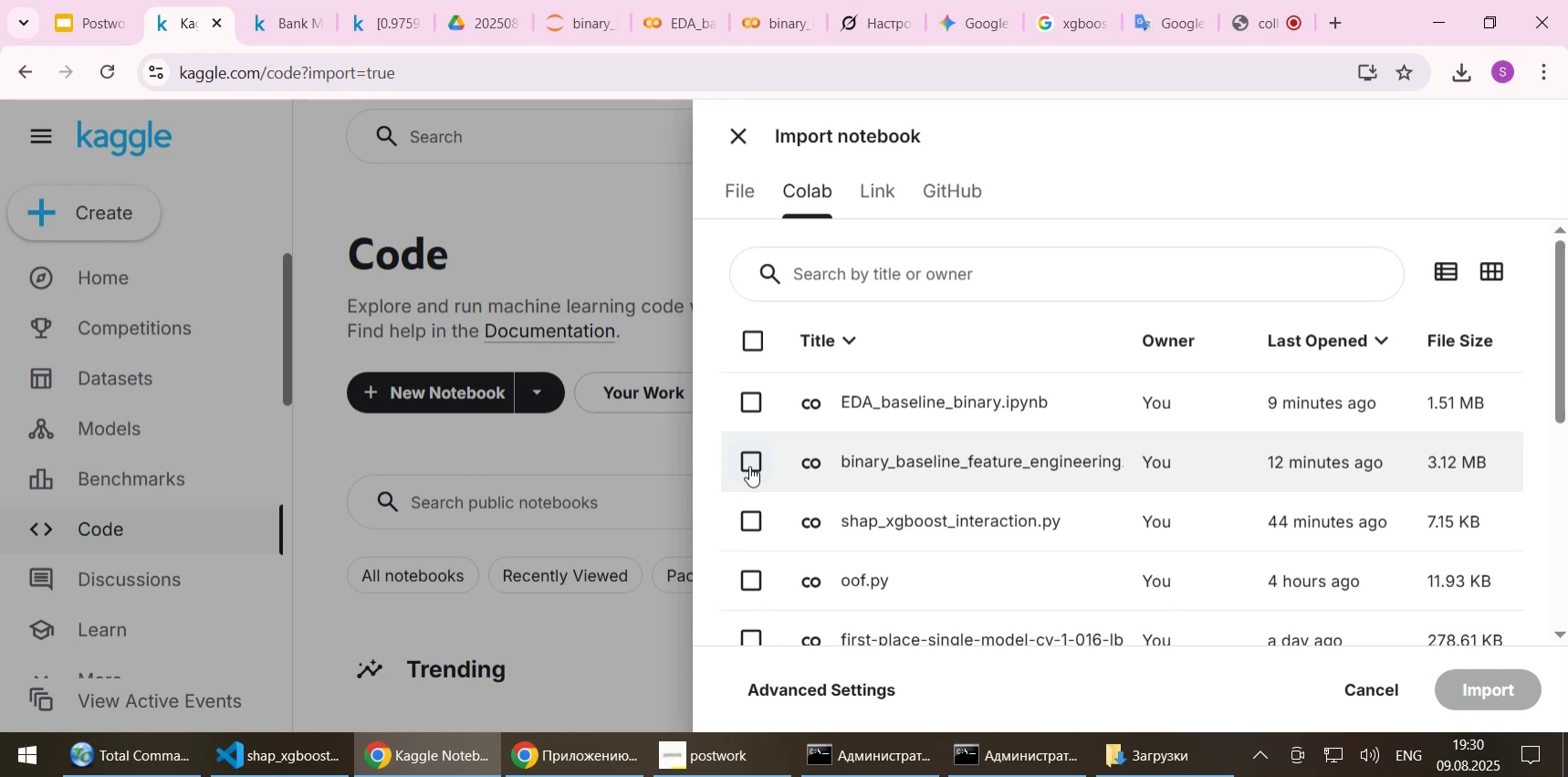 
left_click([749, 463])
 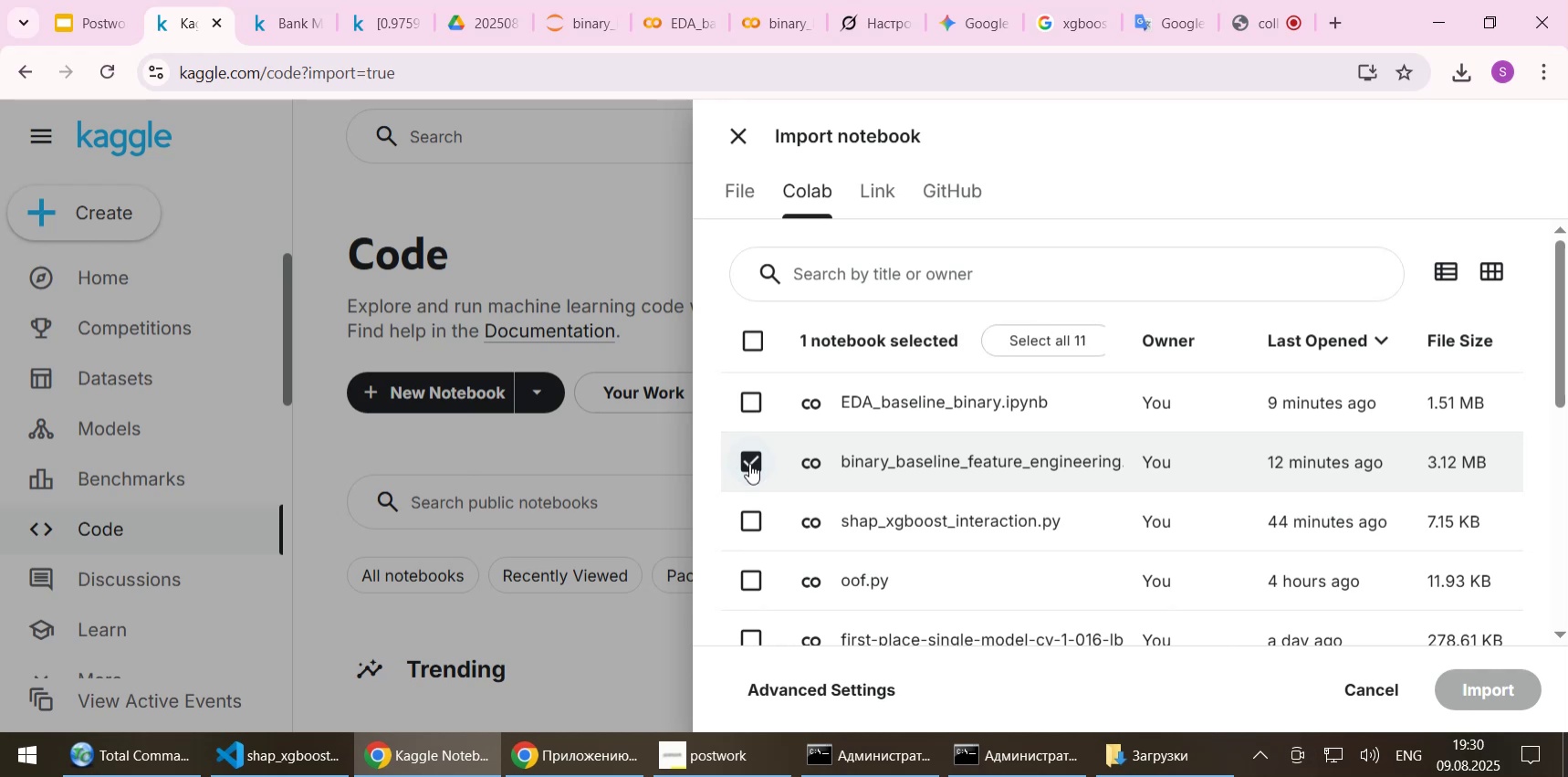 
left_click([749, 463])
 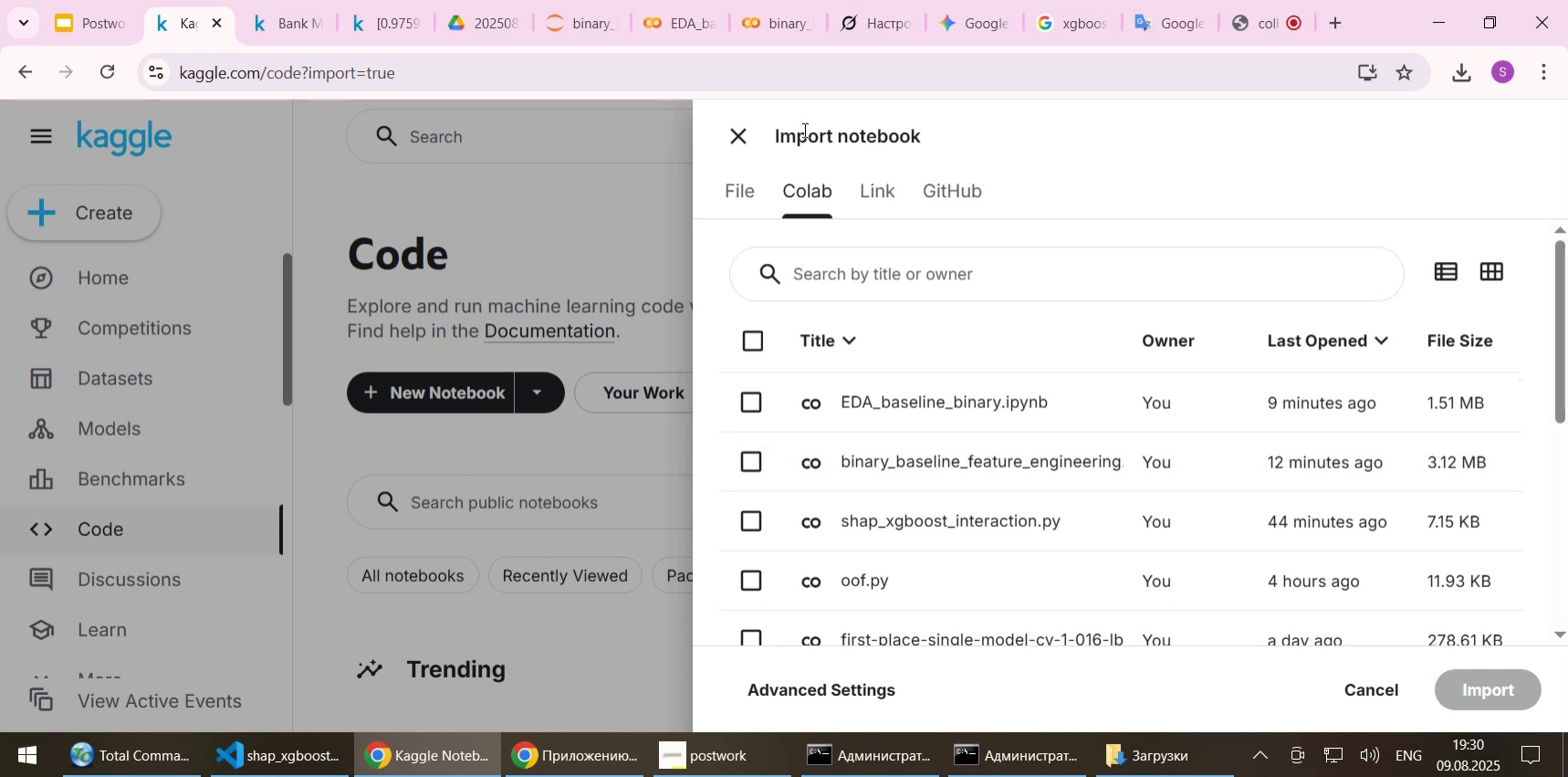 
left_click([738, 146])
 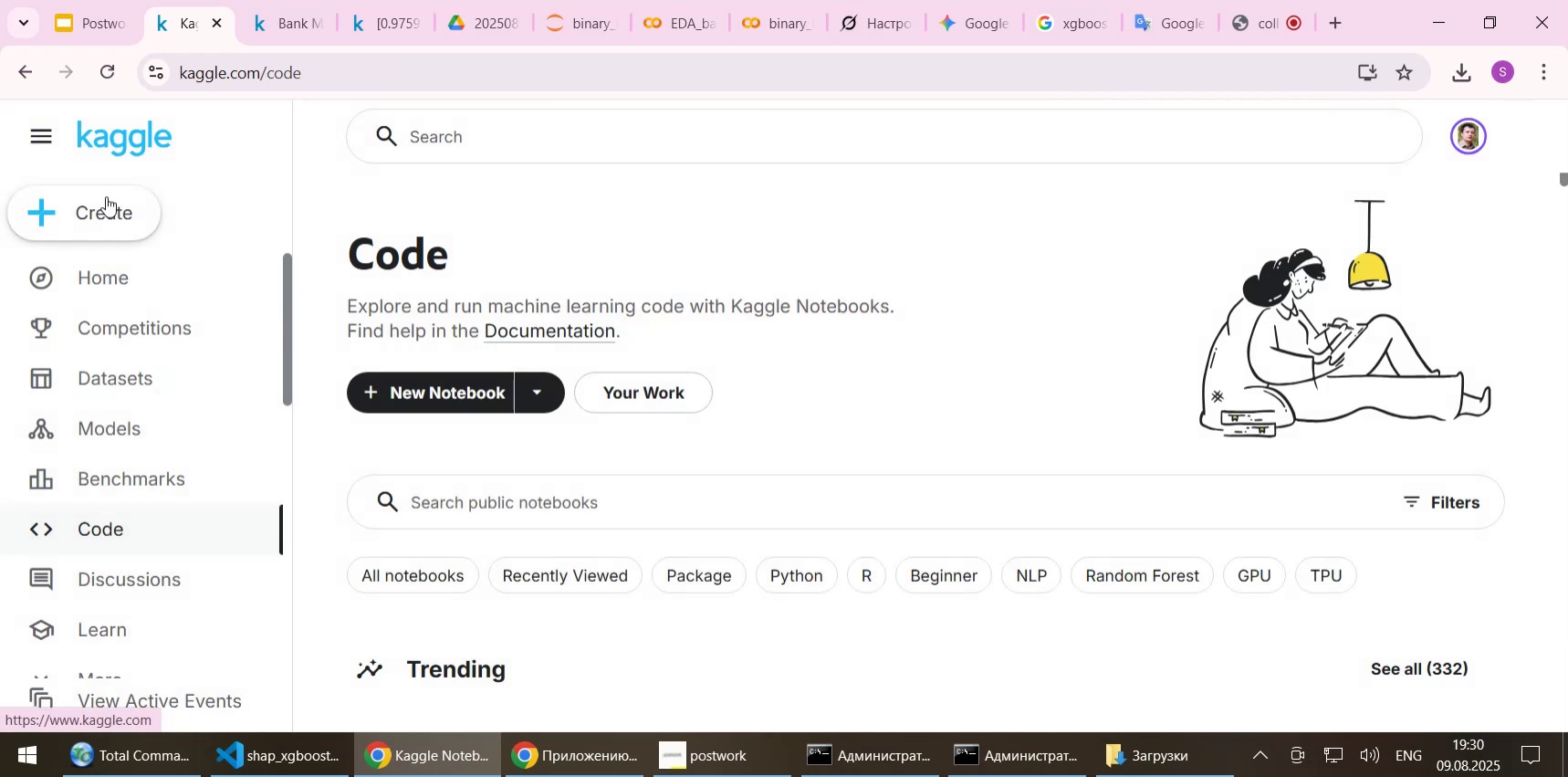 
left_click([96, 212])
 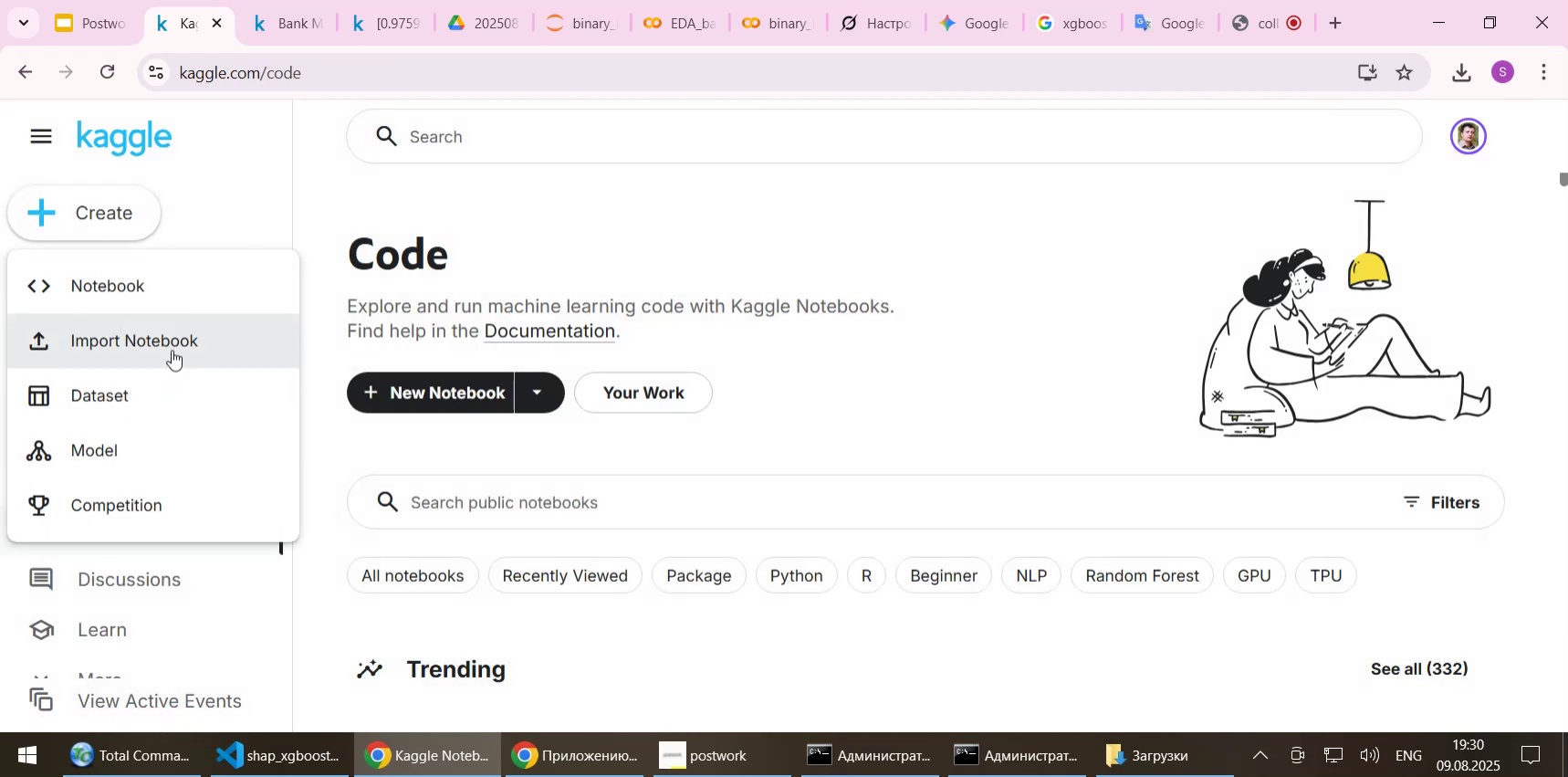 
left_click([172, 350])
 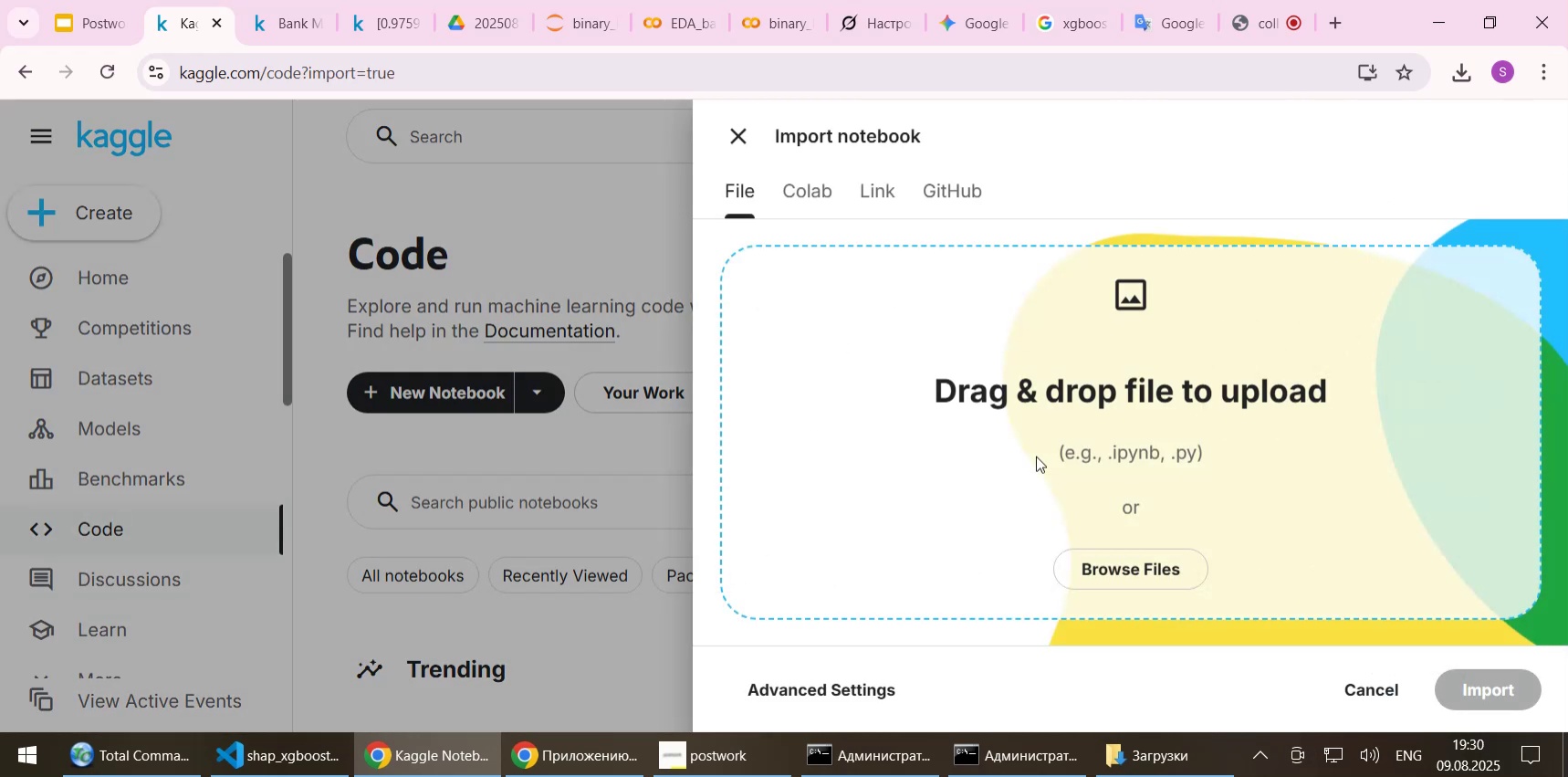 
left_click([805, 191])
 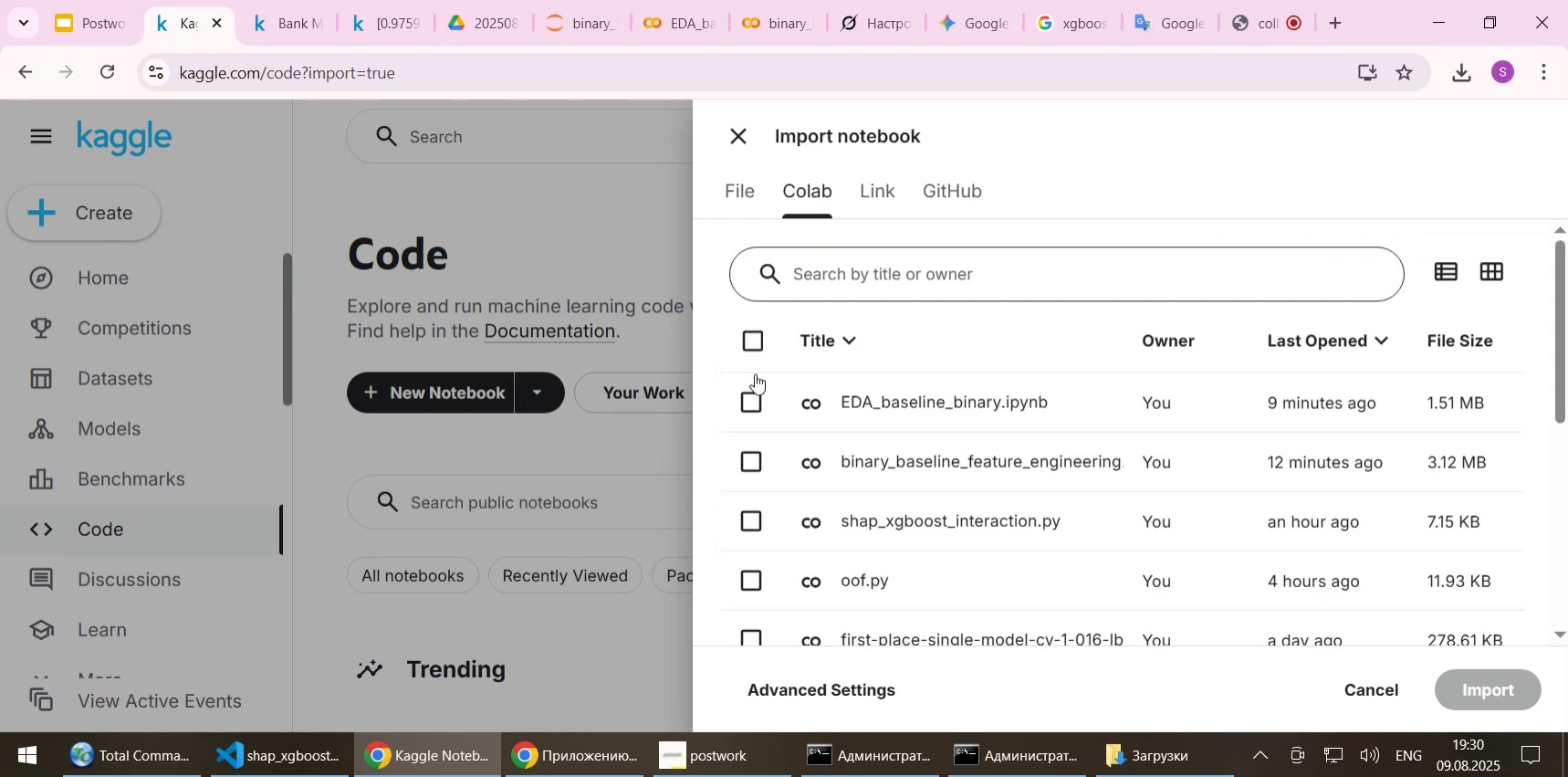 
left_click([753, 404])
 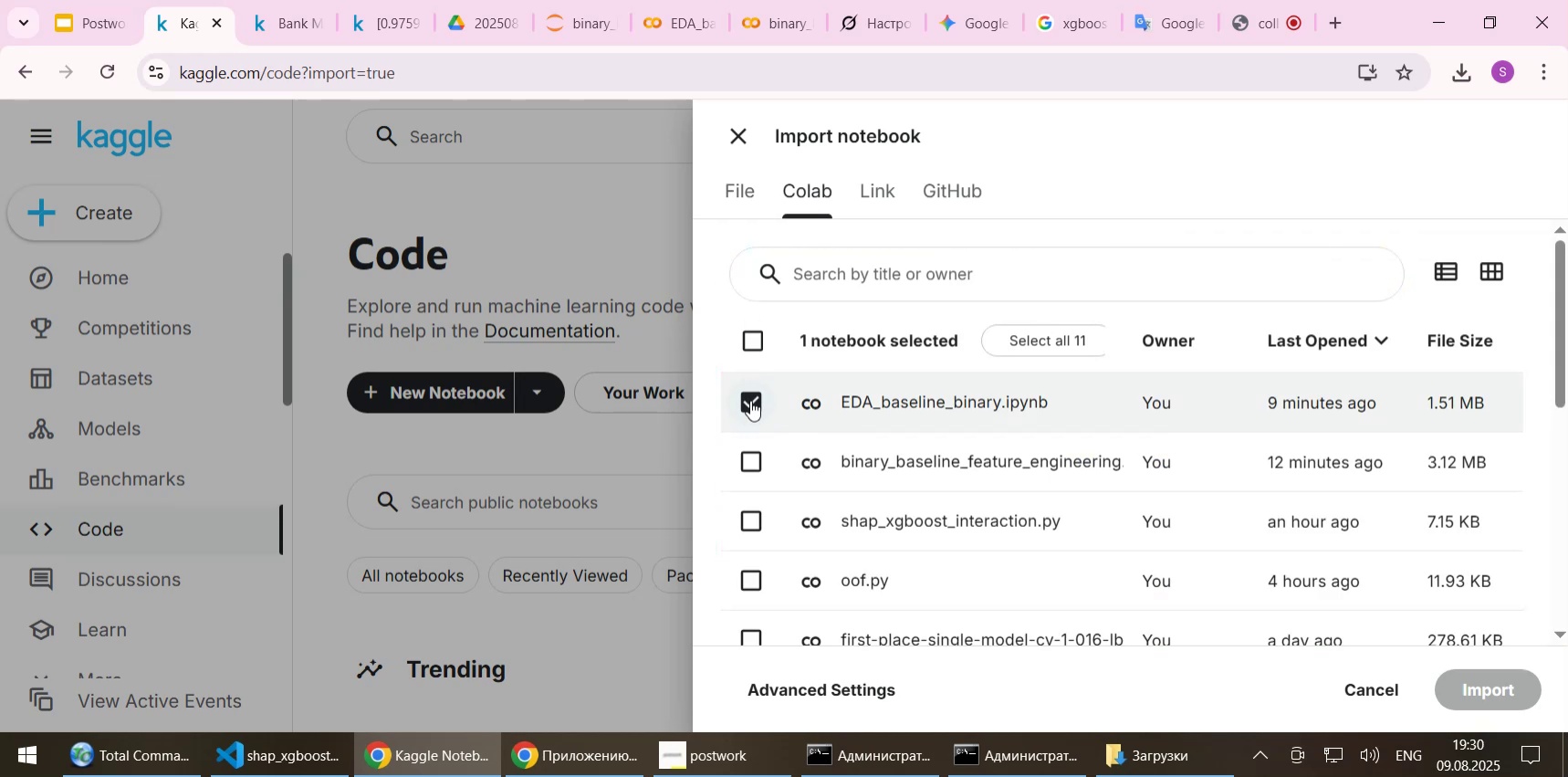 